 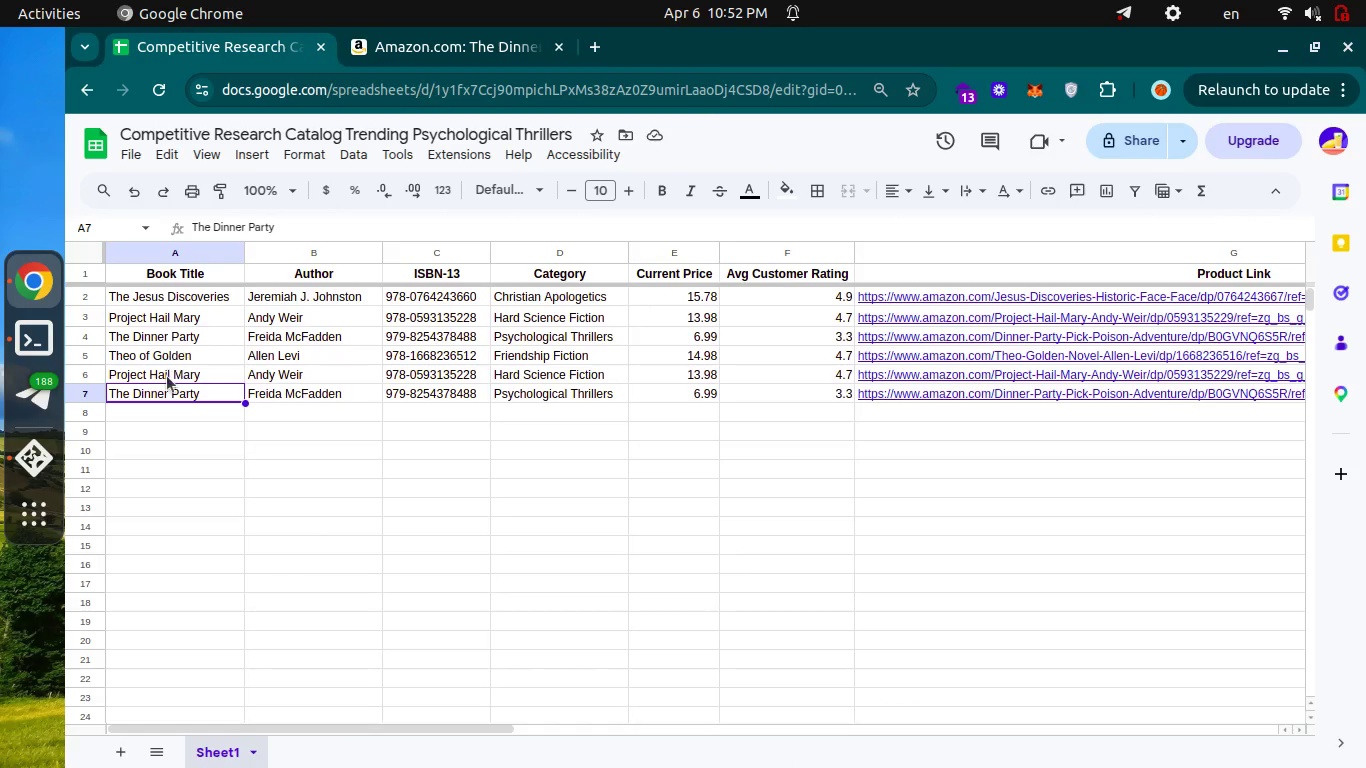 
left_click([140, 410])
 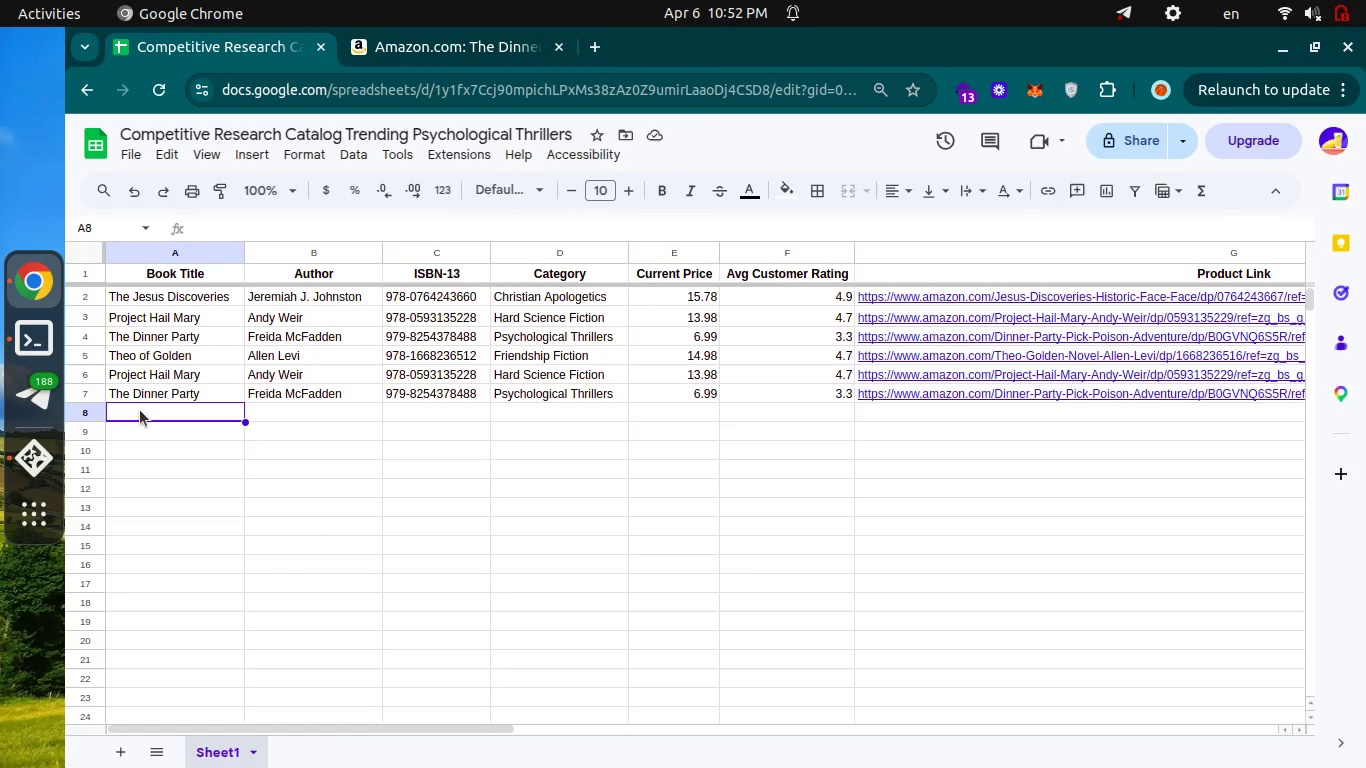 
key(Enter)
 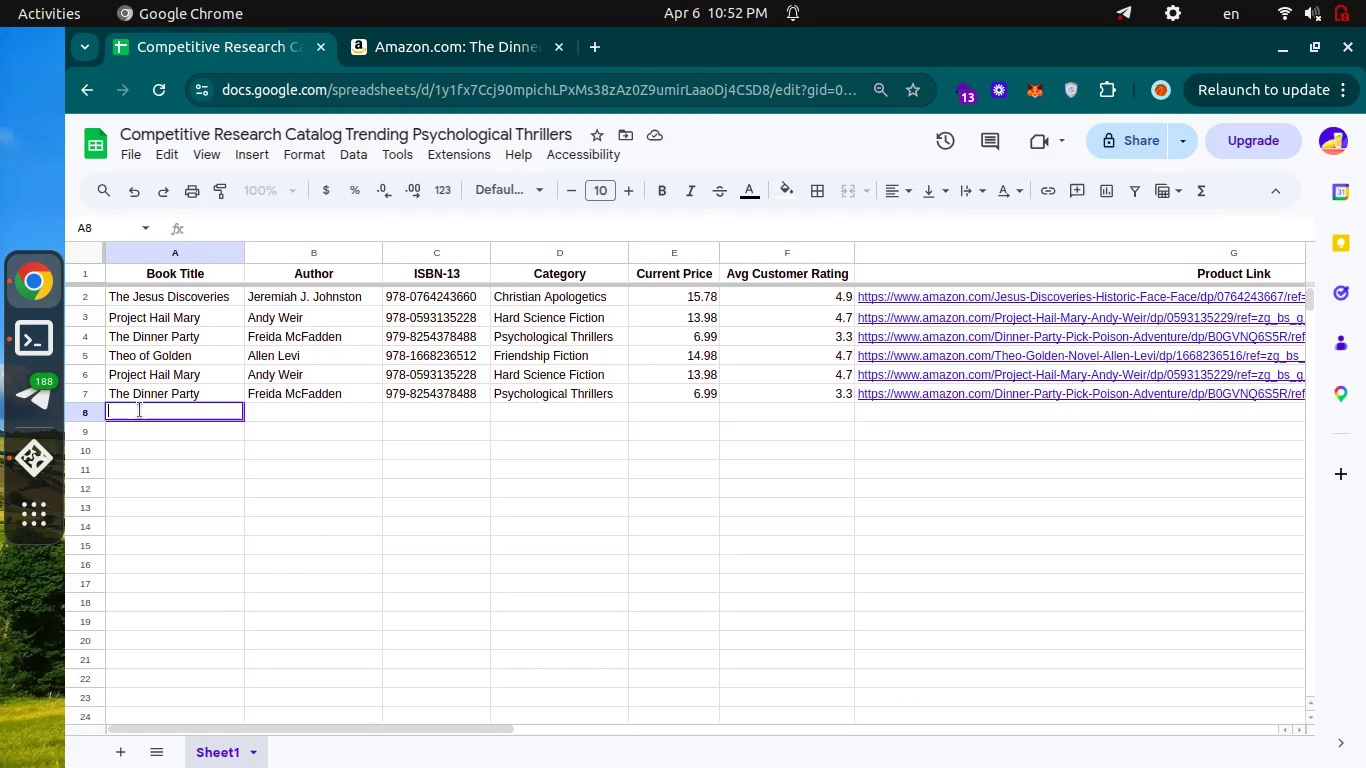 
key(Control+ControlLeft)
 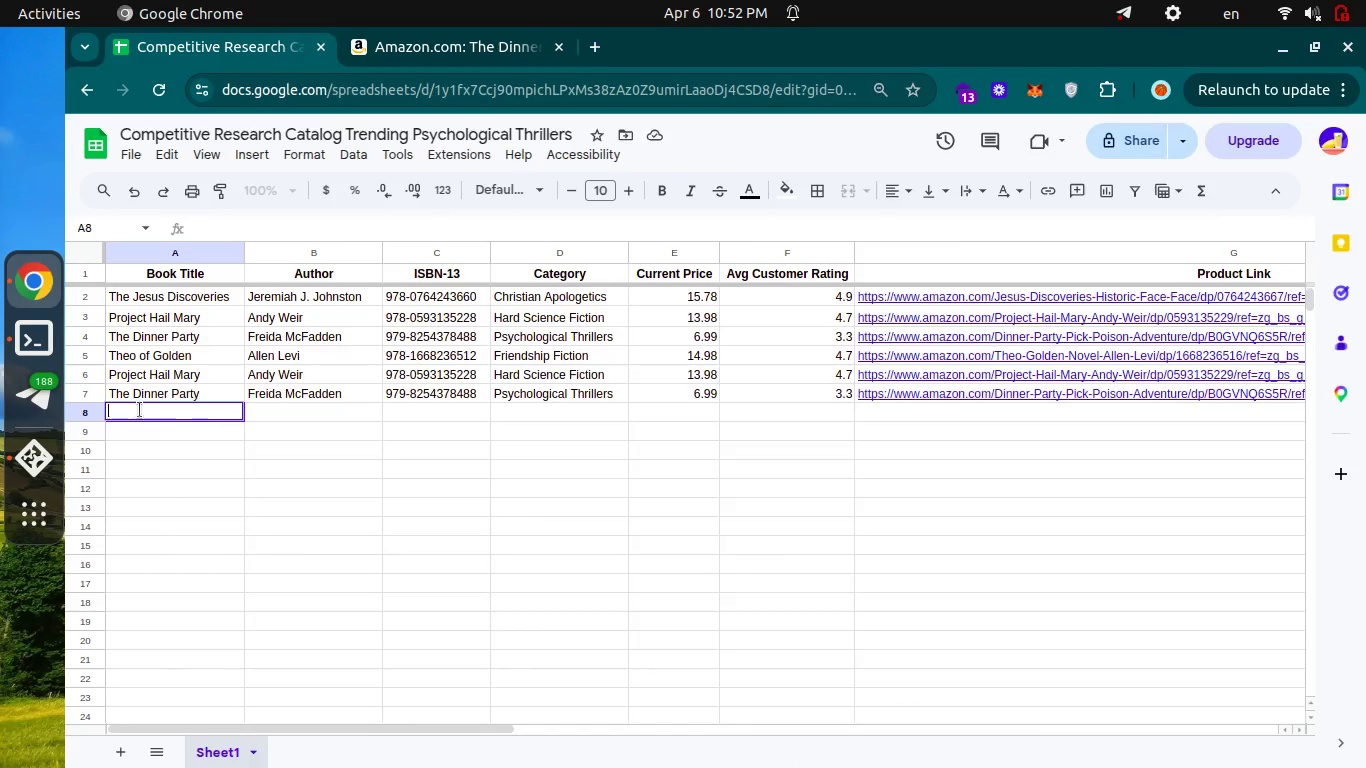 
key(Control+Tab)
 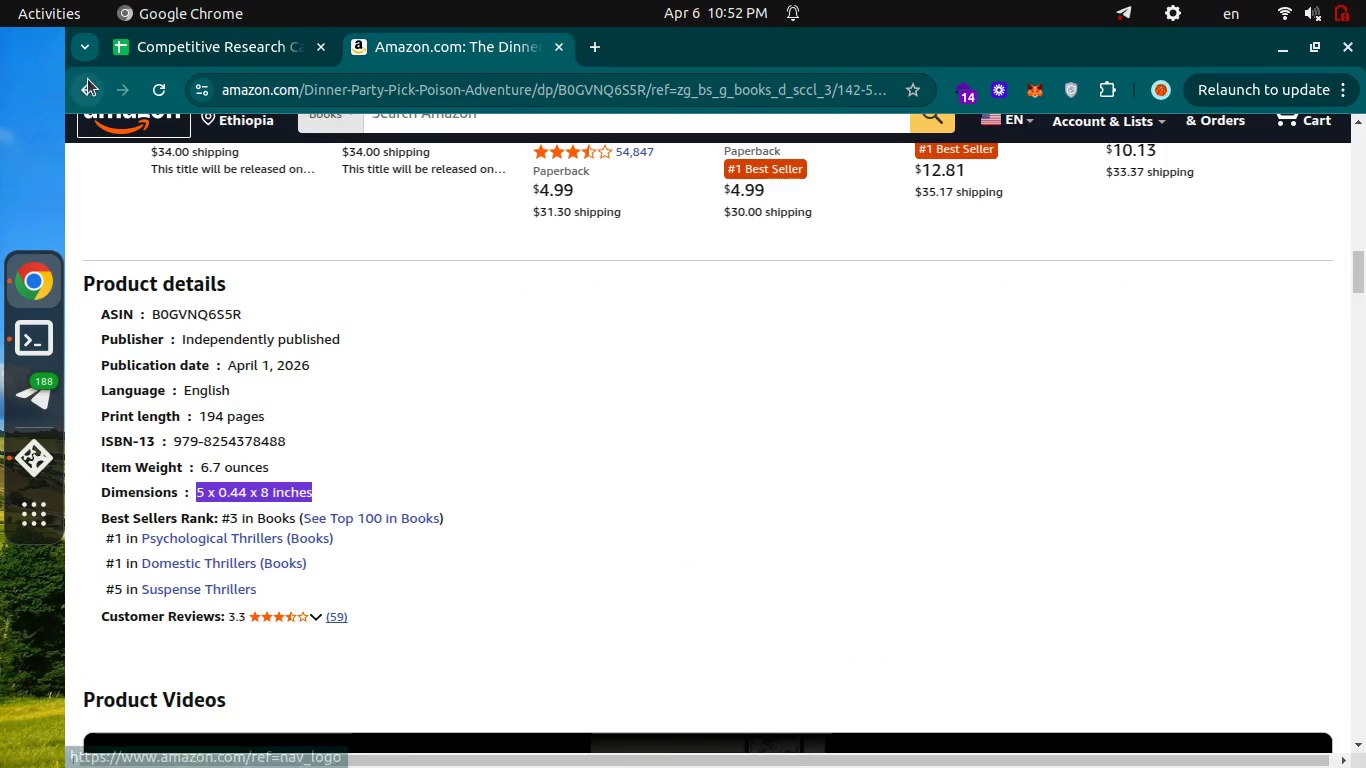 
left_click([88, 79])
 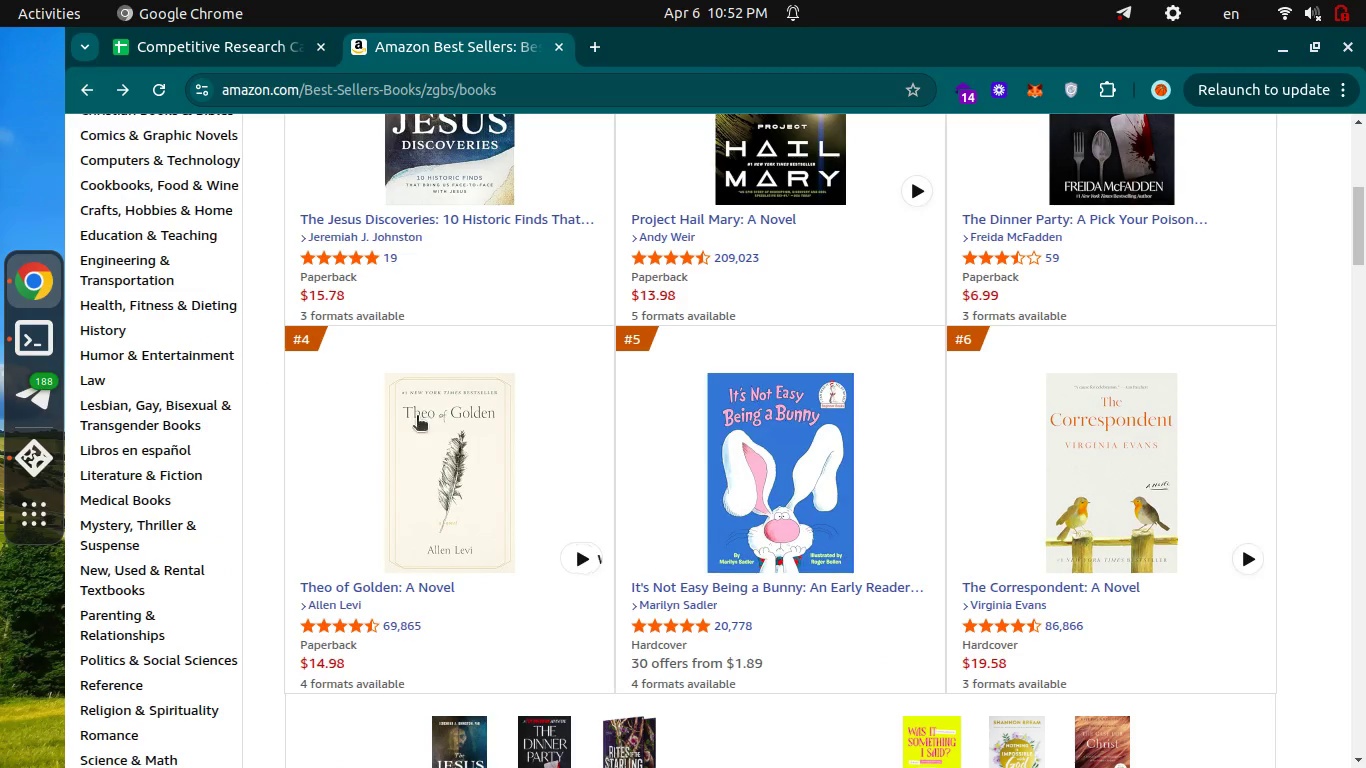 
left_click([439, 520])
 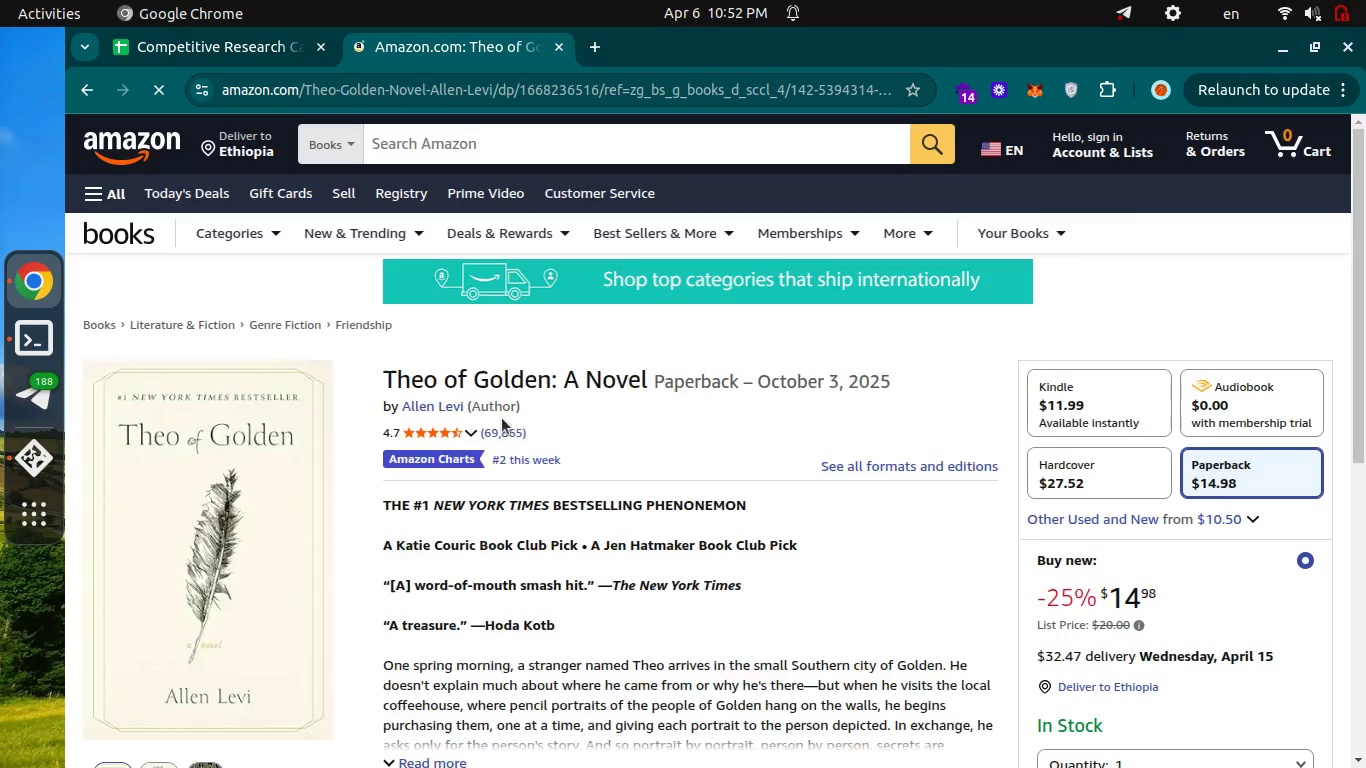 
key(Alt+AltLeft)
 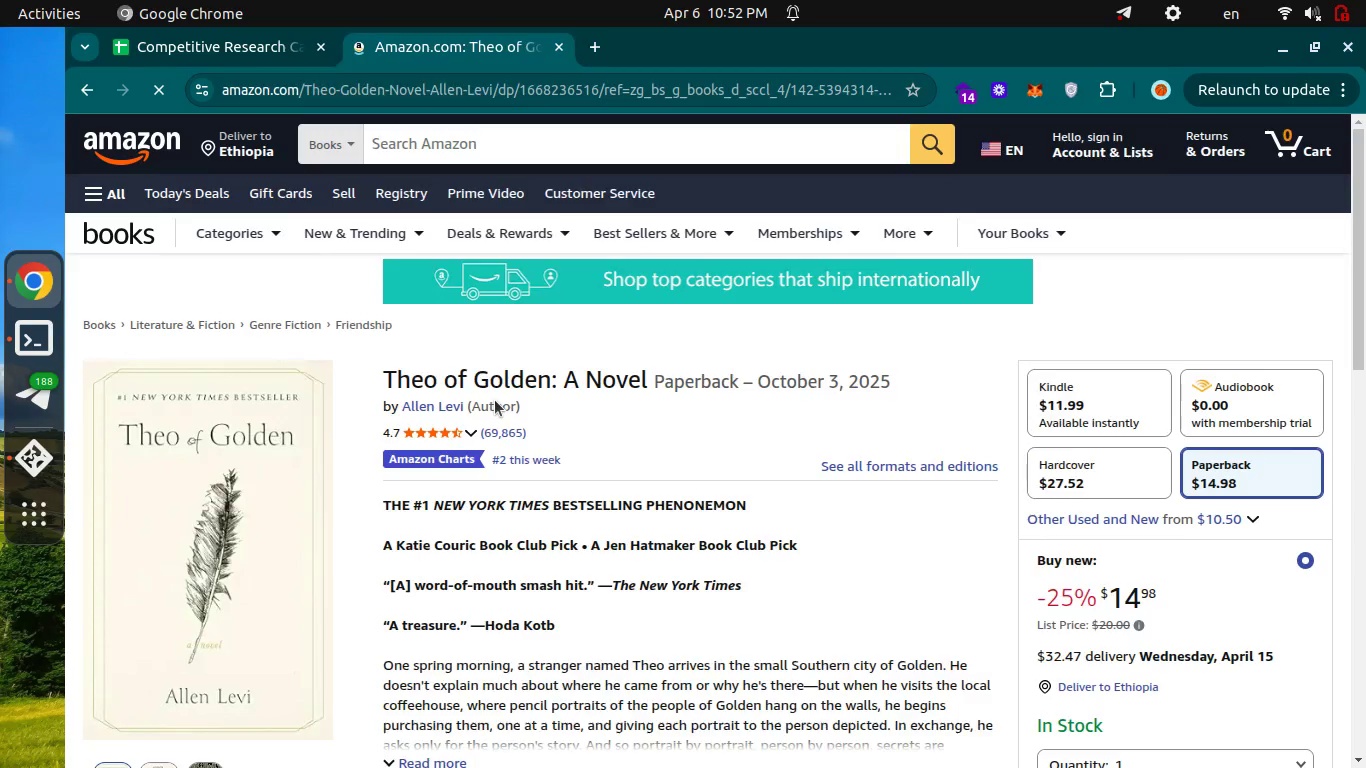 
key(Alt+Tab)